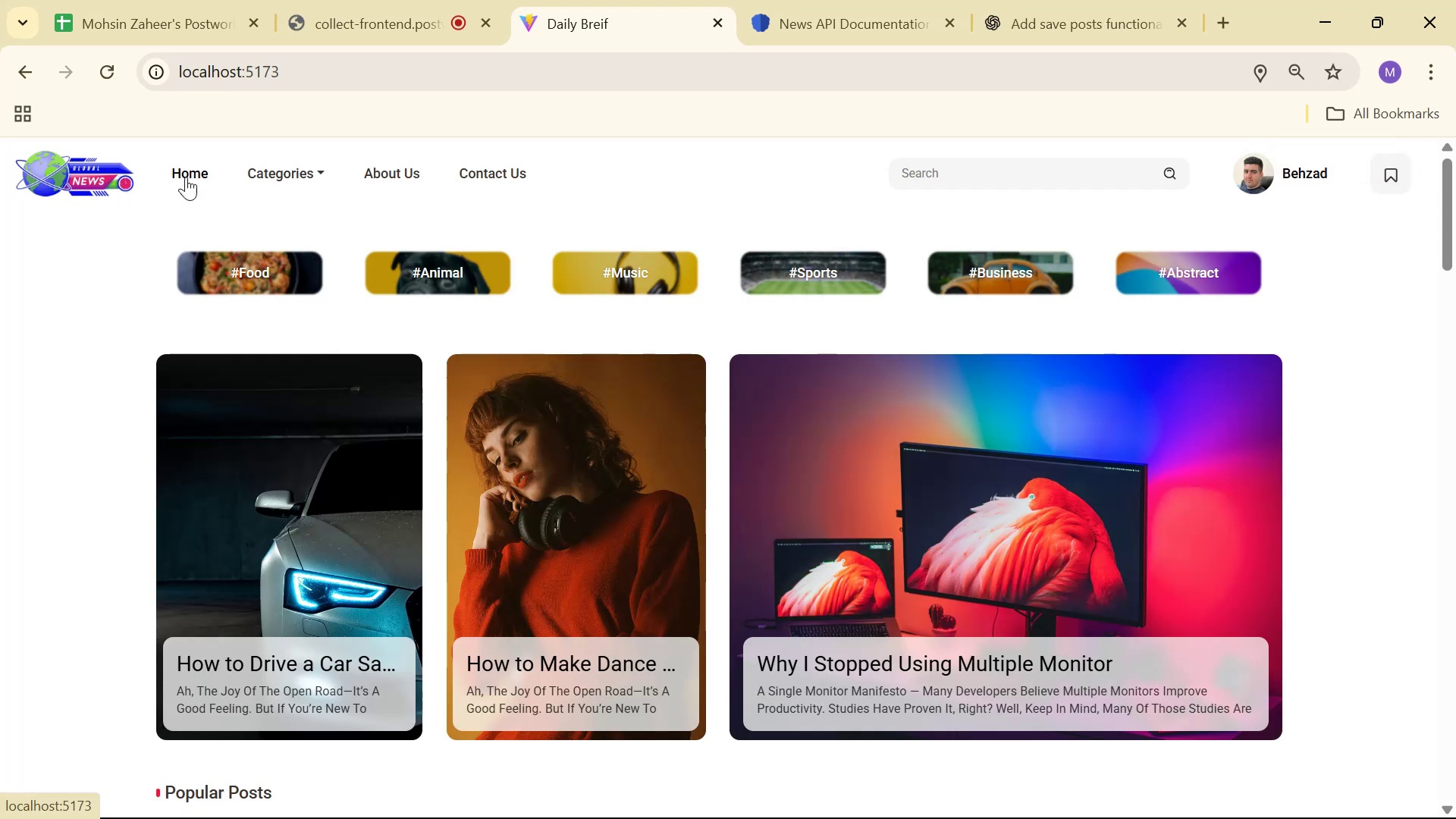 
scroll: coordinate [817, 767], scroll_direction: down, amount: 5.0
 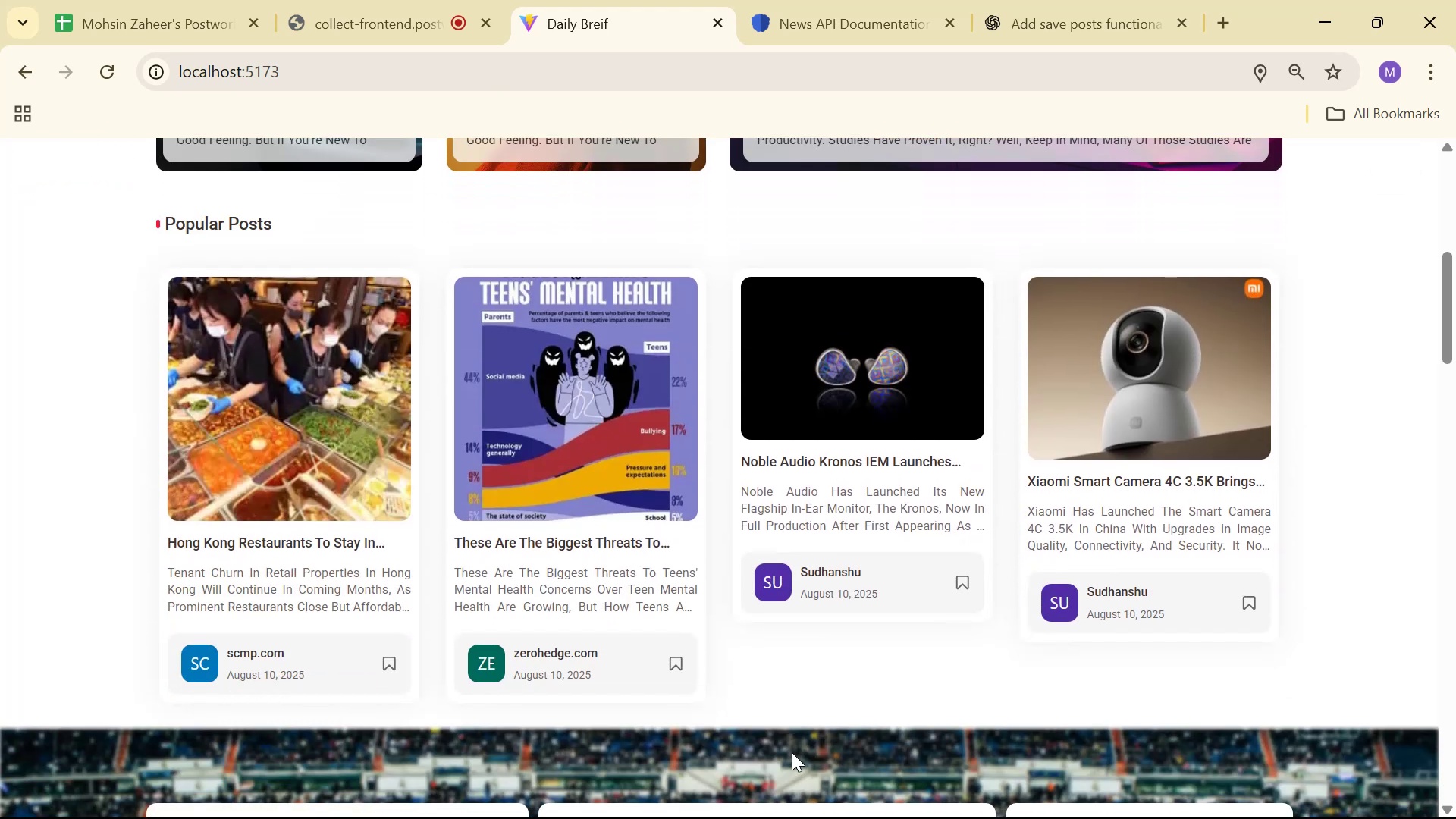 
scroll: coordinate [1274, 505], scroll_direction: up, amount: 3.0
 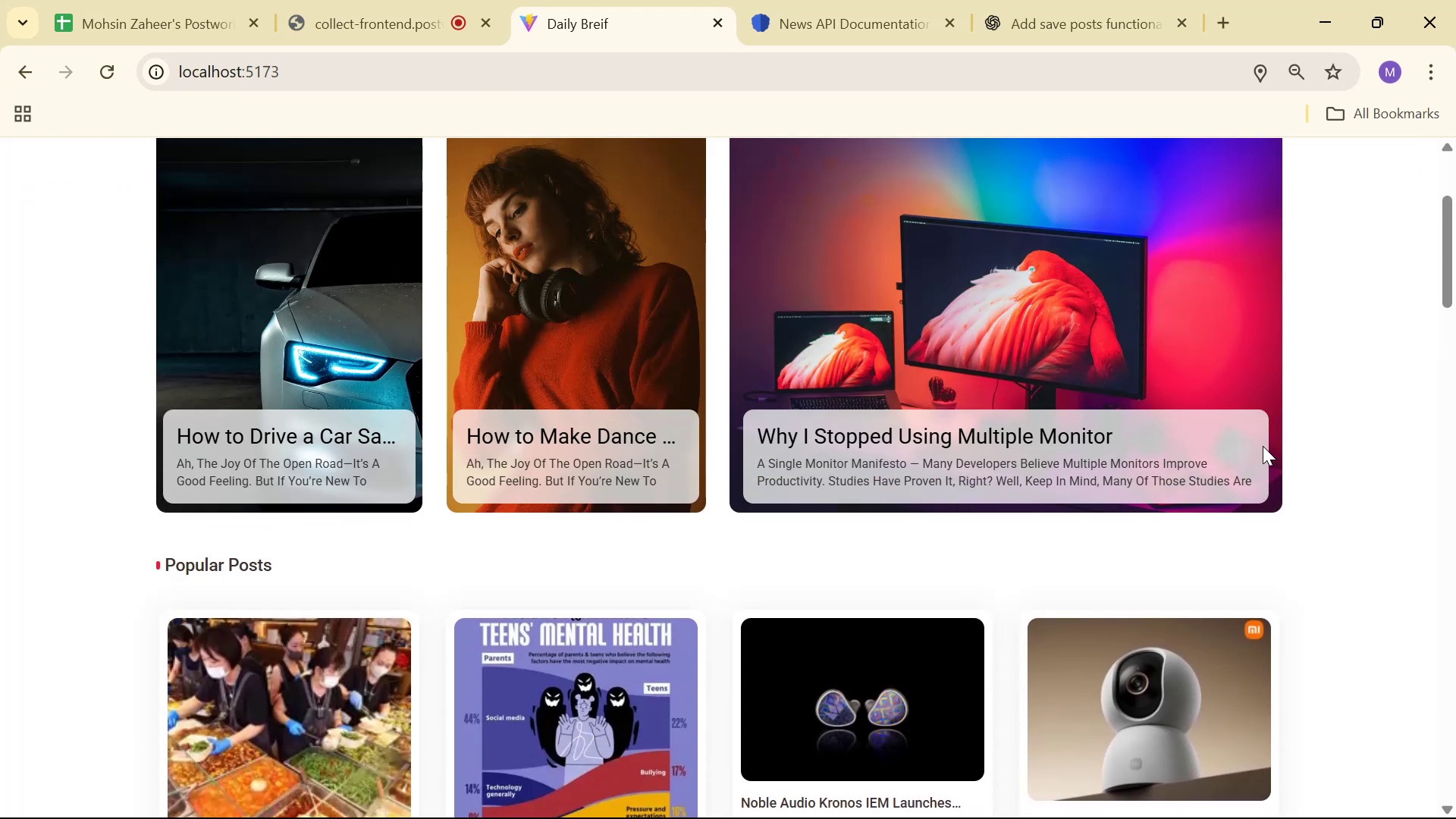 
scroll: coordinate [1068, 469], scroll_direction: down, amount: 4.0
 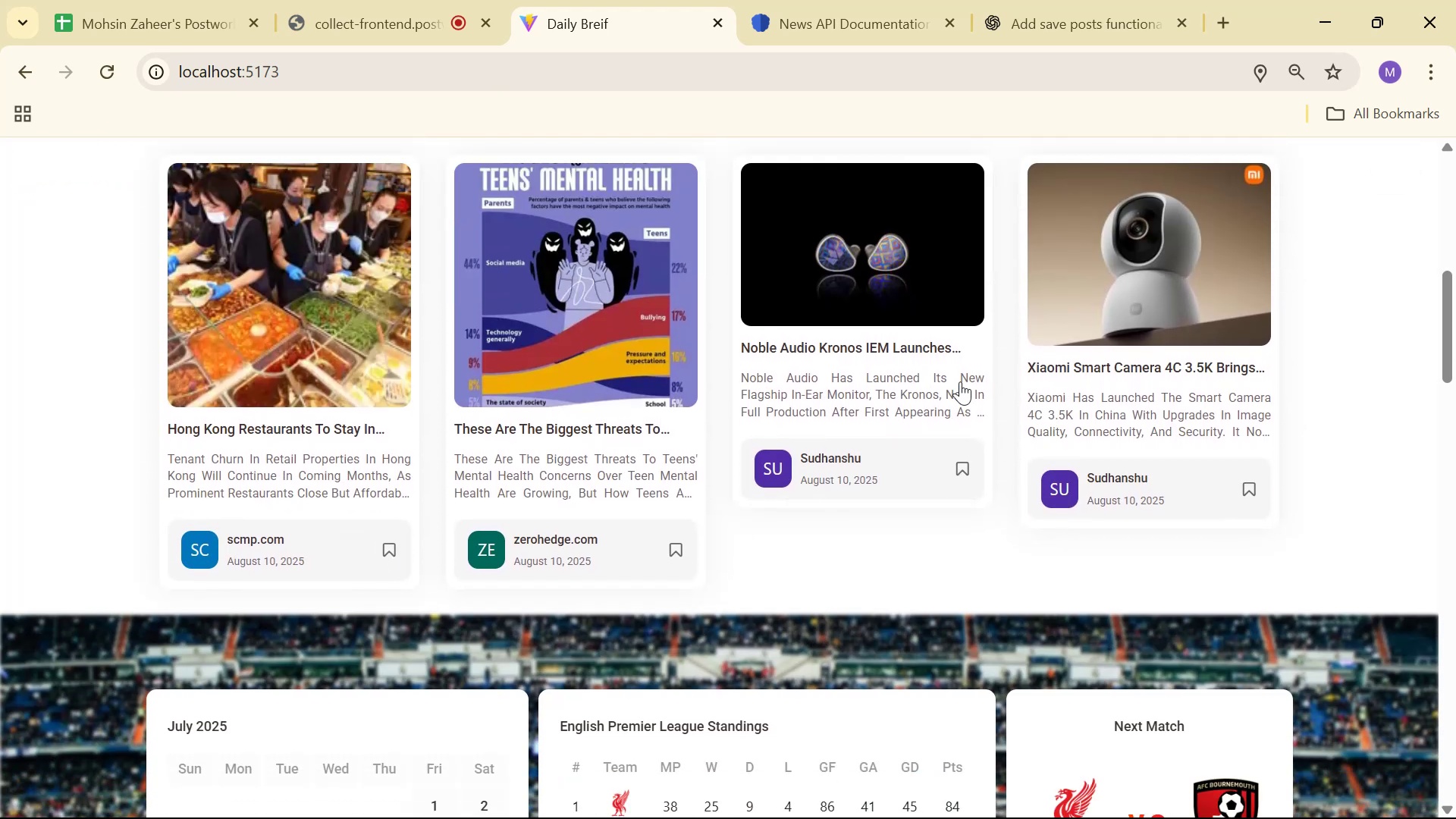 
left_click([925, 340])
 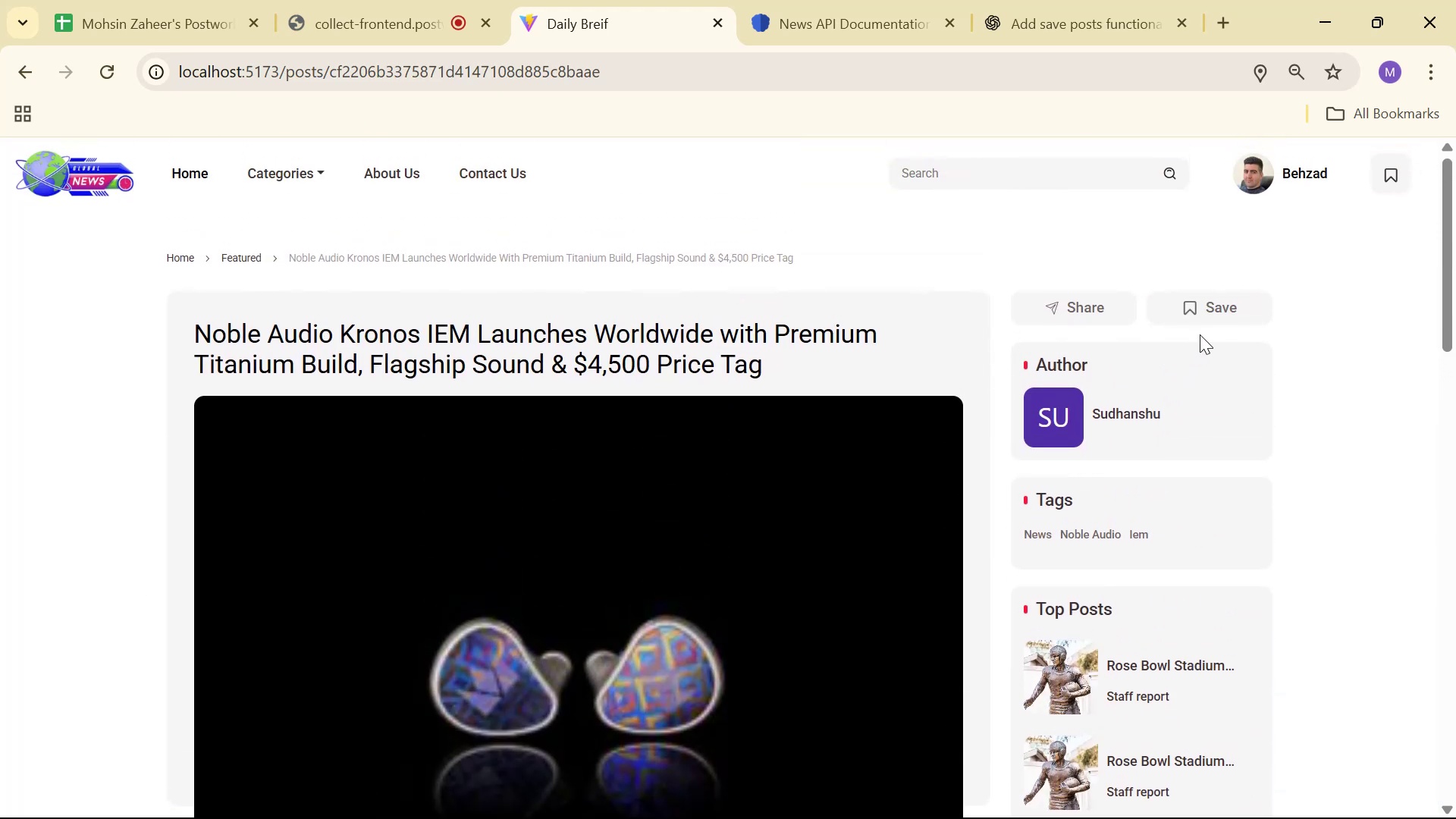 
left_click([1204, 315])
 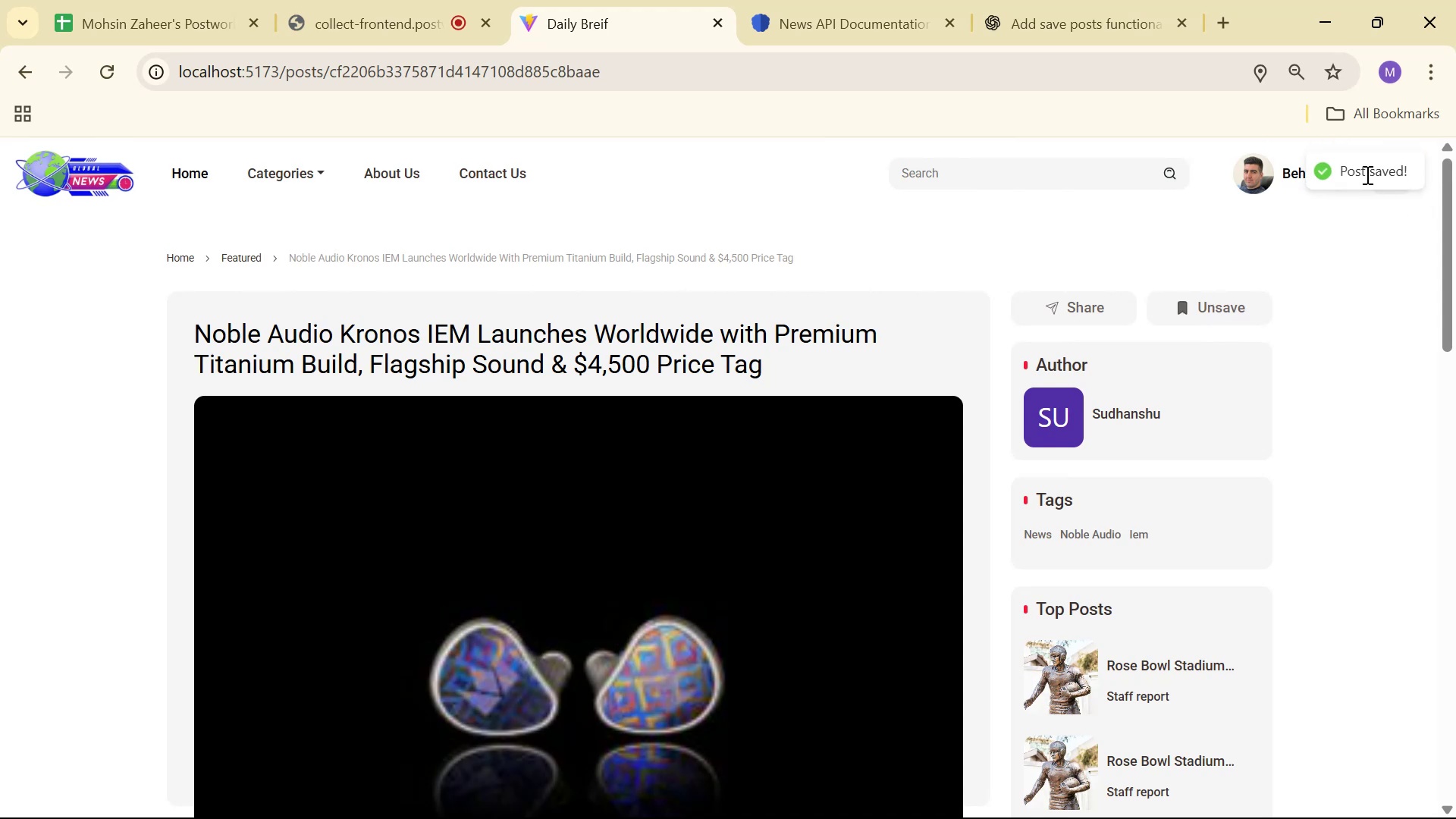 
left_click([1358, 284])
 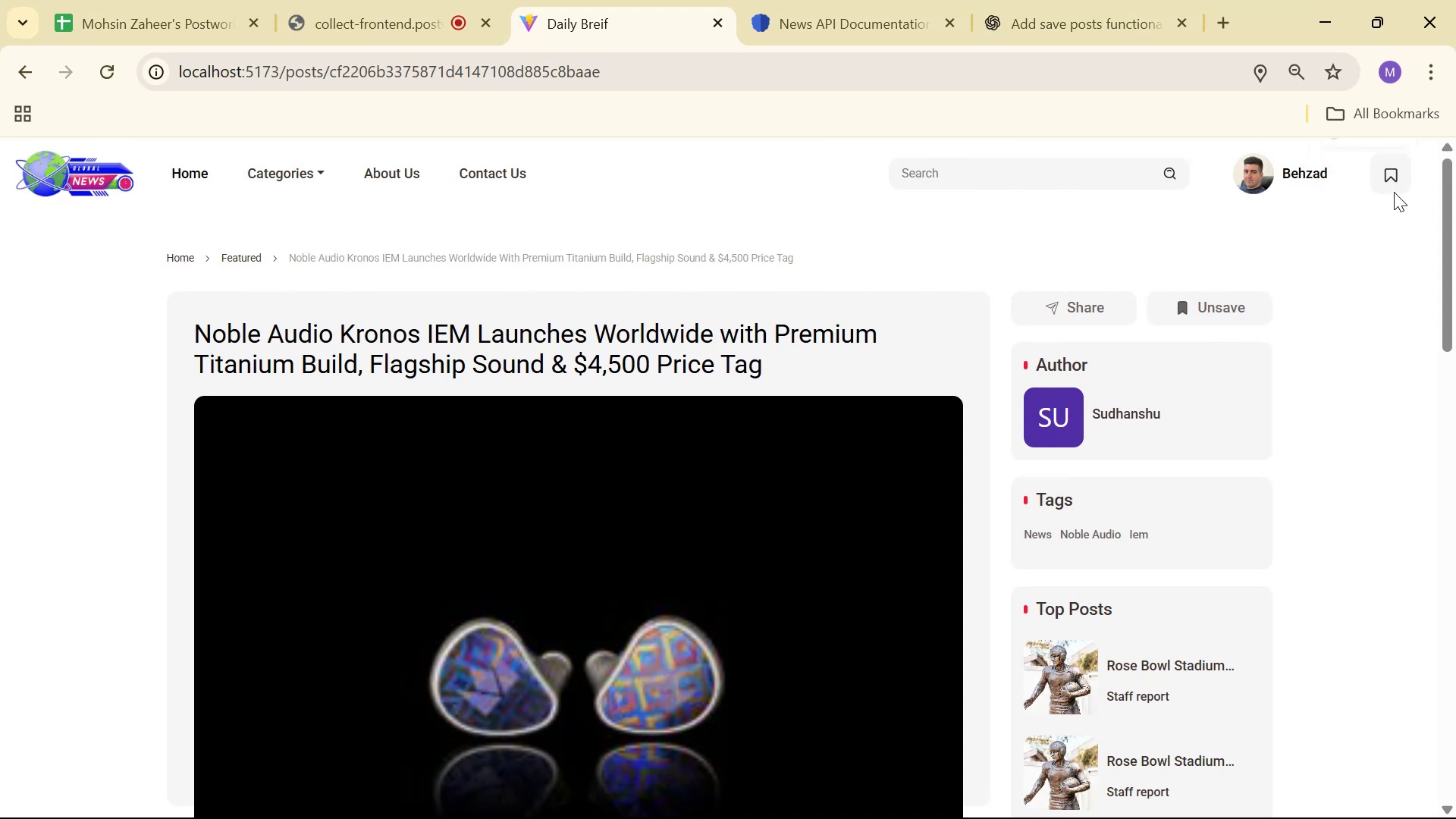 
left_click([1392, 174])
 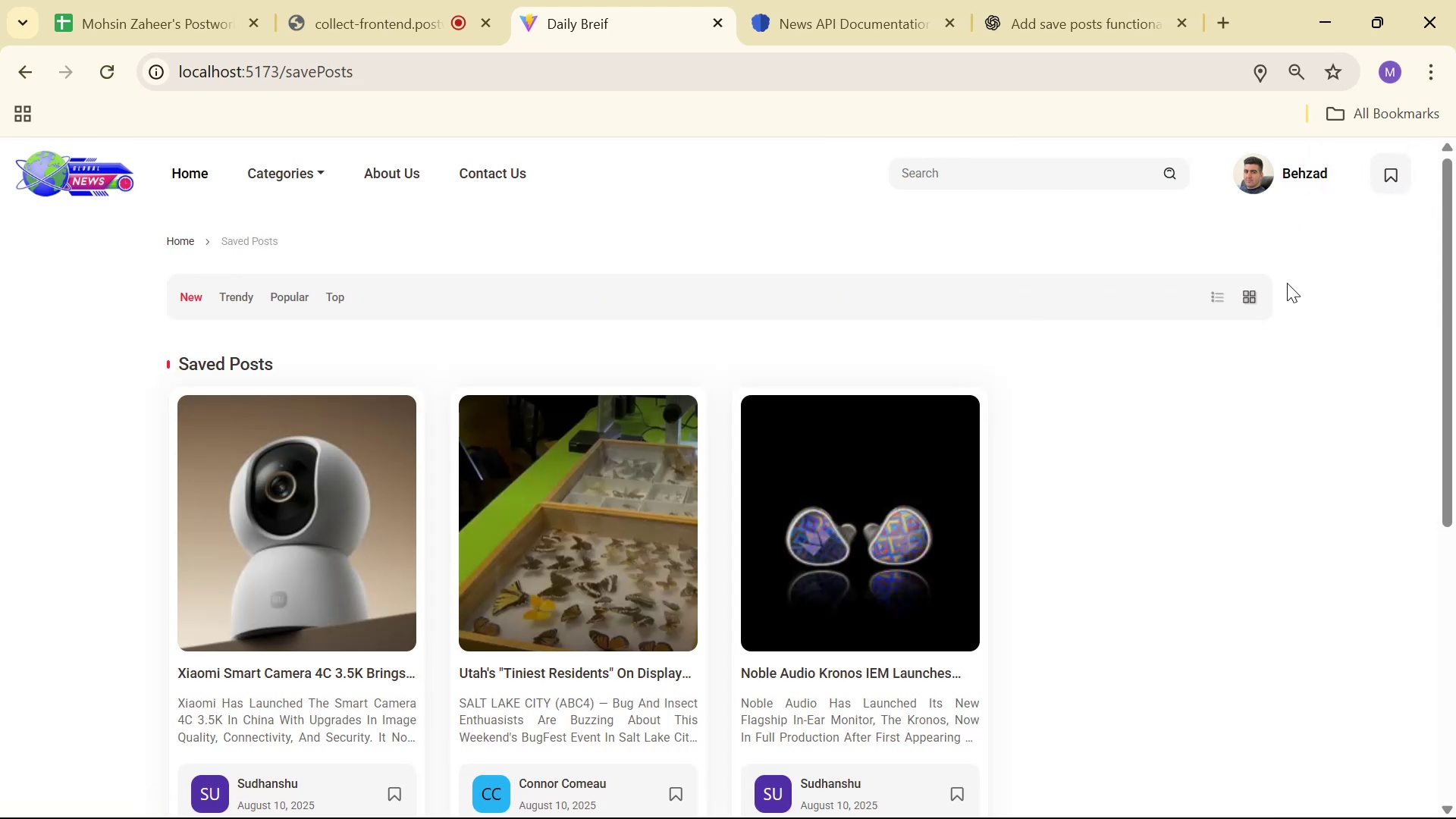 
left_click([1204, 291])
 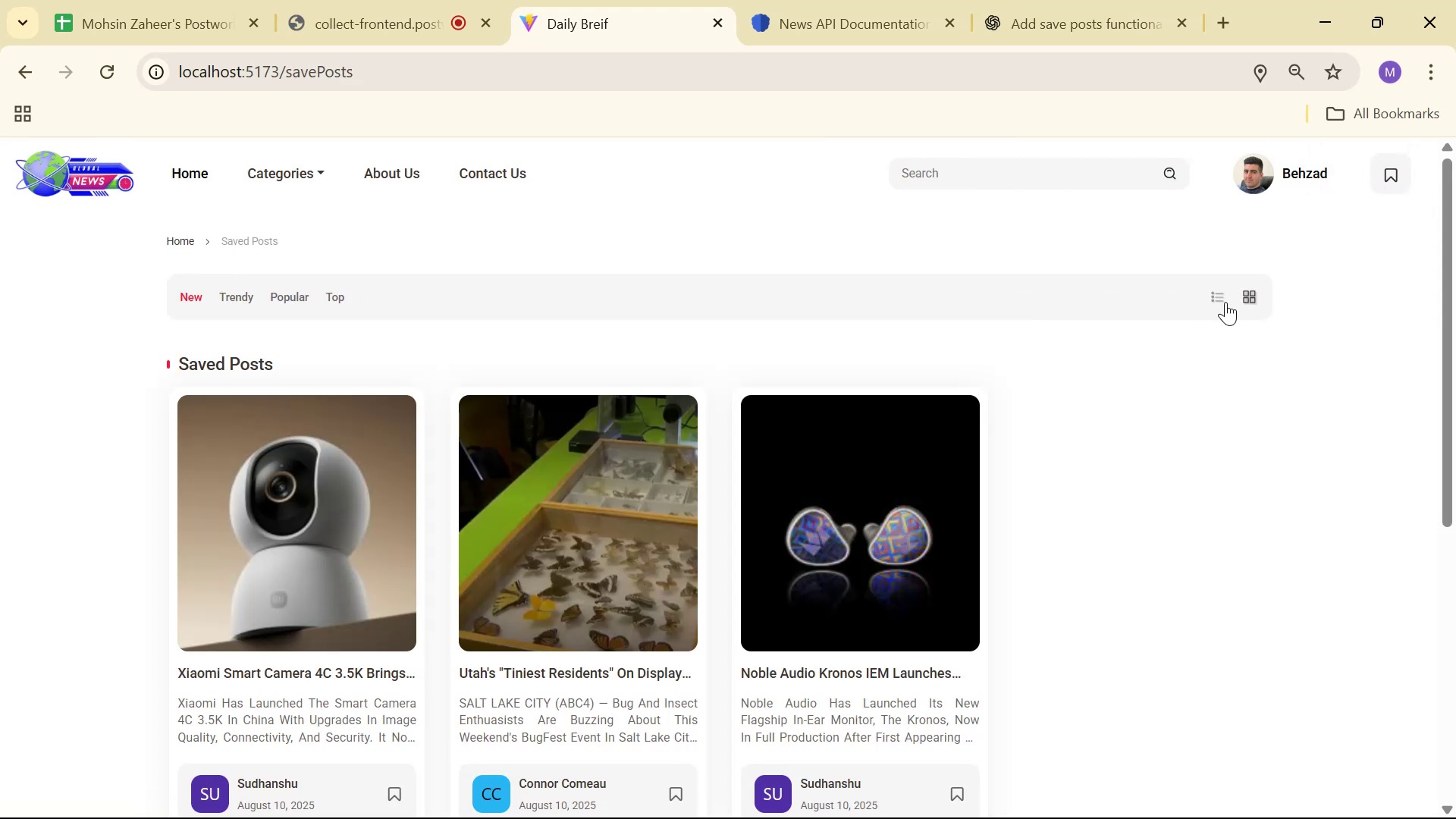 
left_click([1225, 302])
 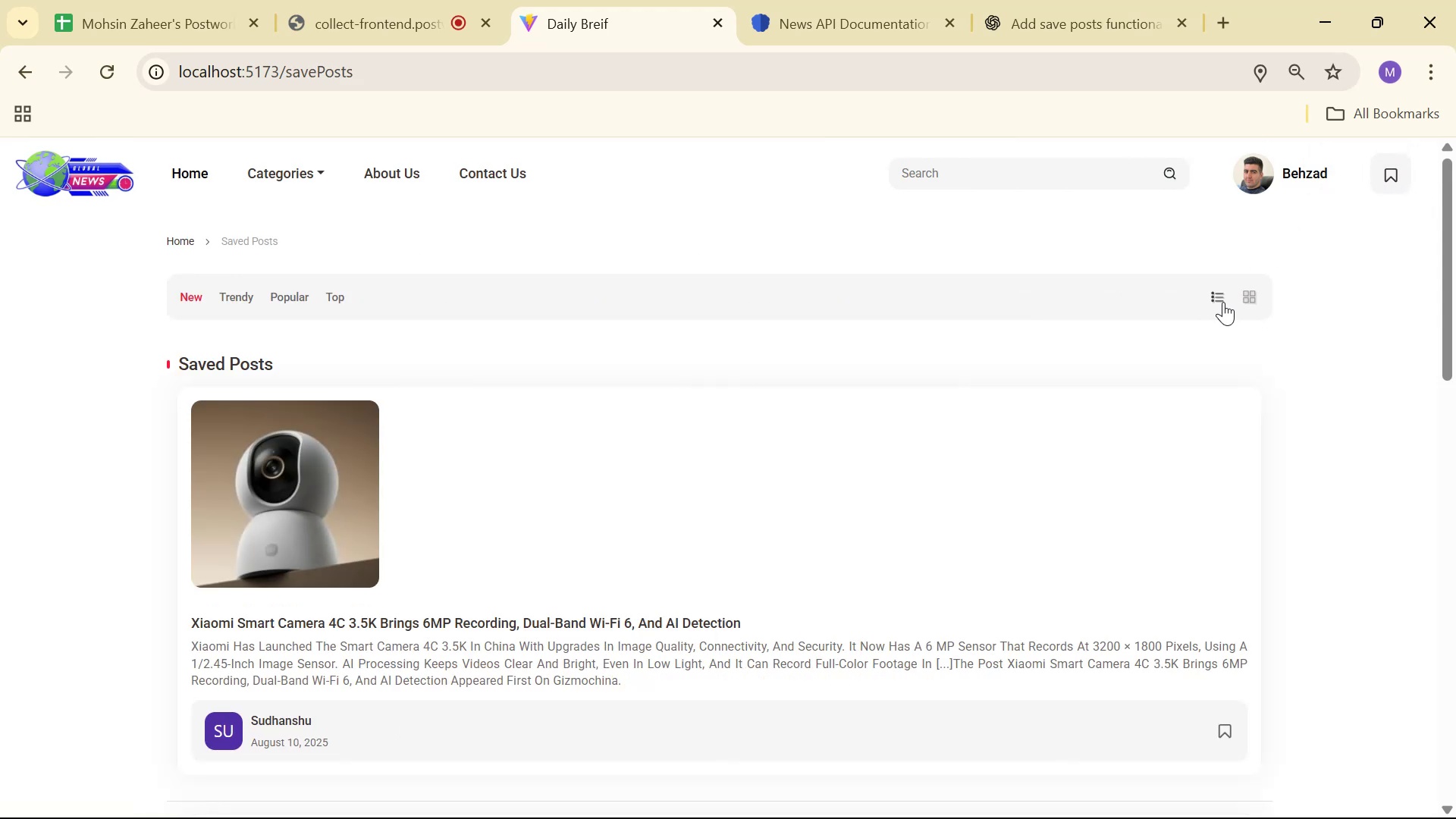 
scroll: coordinate [1190, 318], scroll_direction: down, amount: 11.0
 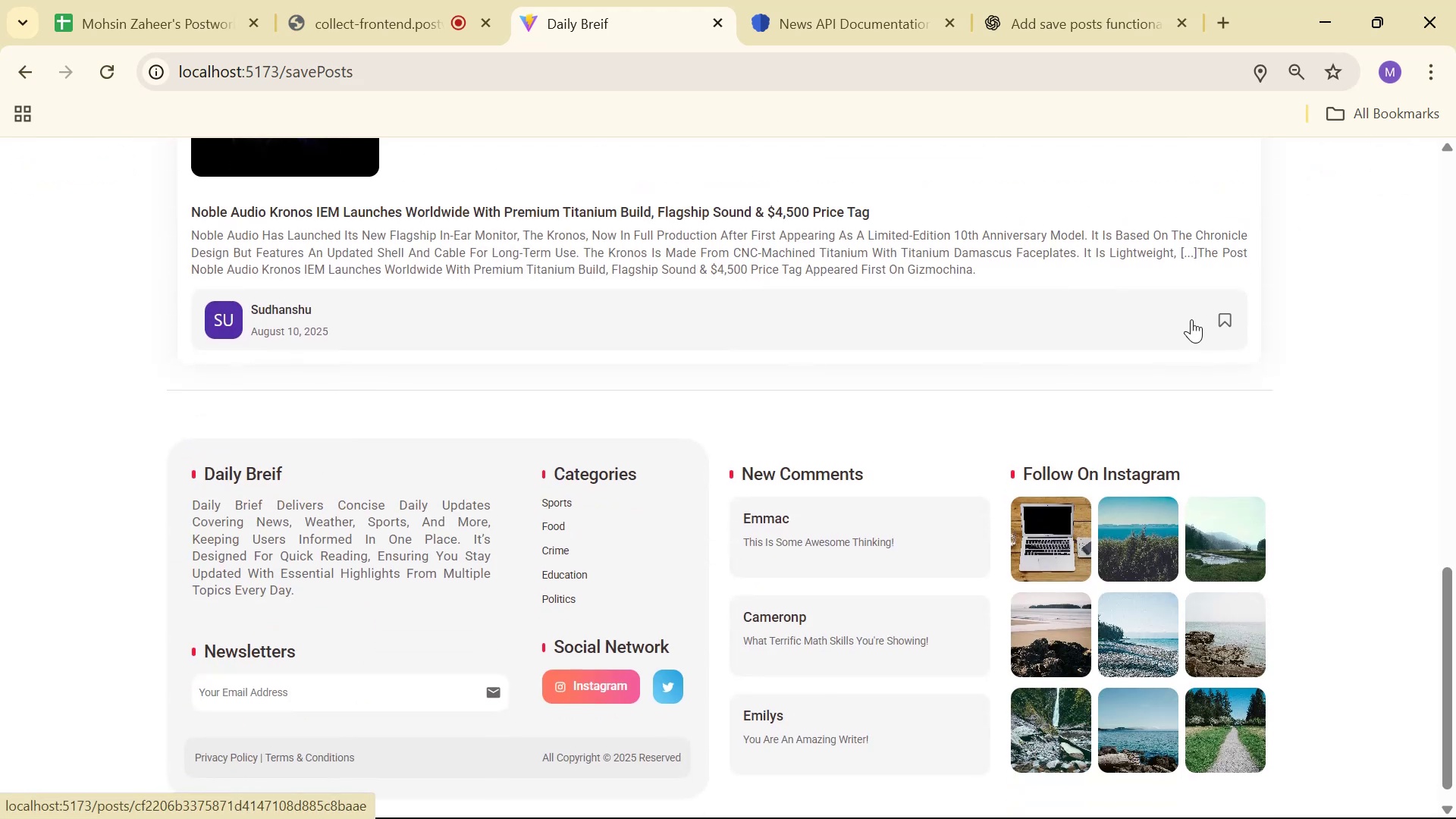 
scroll: coordinate [1209, 300], scroll_direction: up, amount: 11.0
 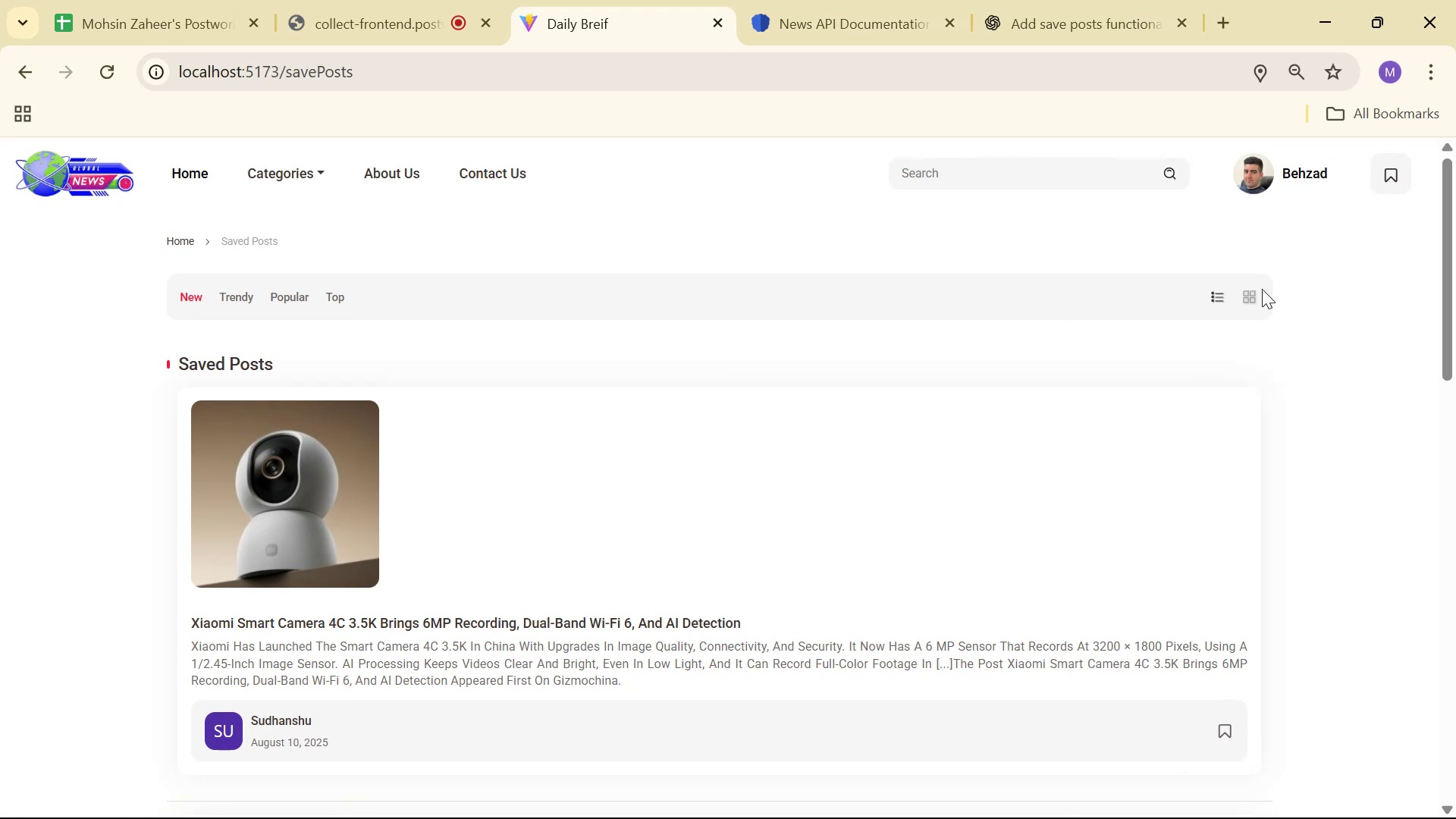 
left_click([1246, 300])
 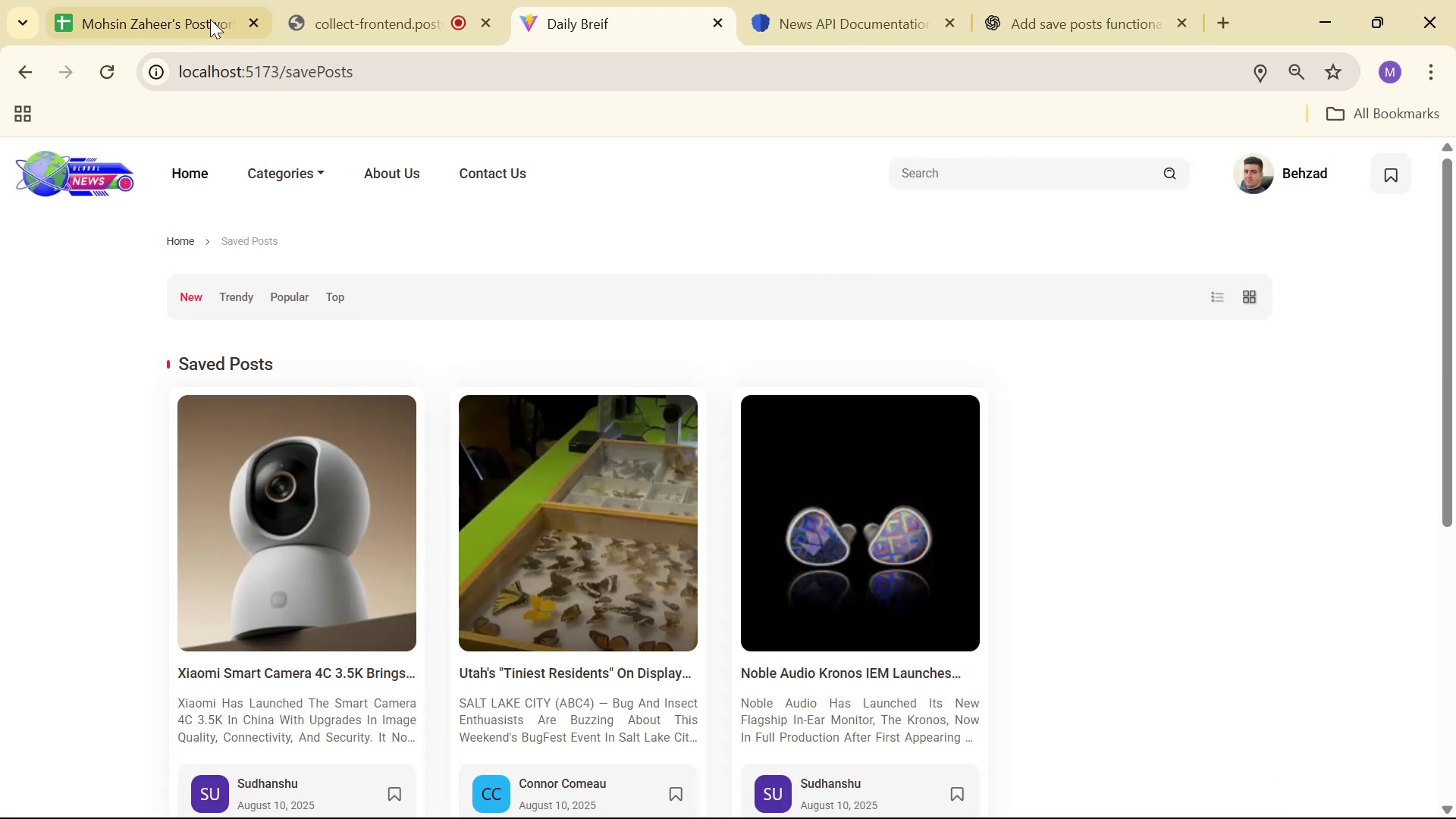 
left_click([305, 0])
 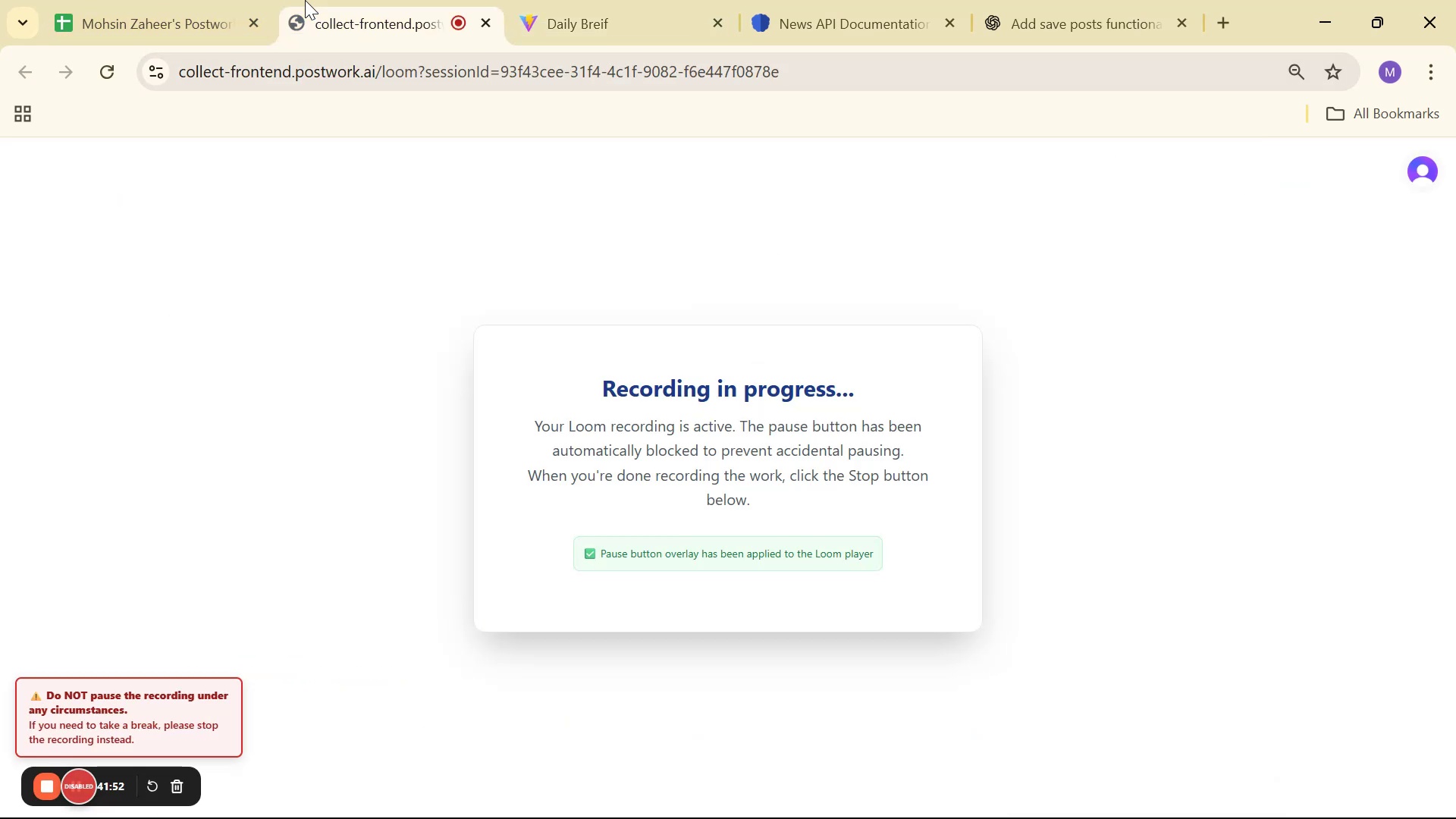 
left_click([592, 0])
 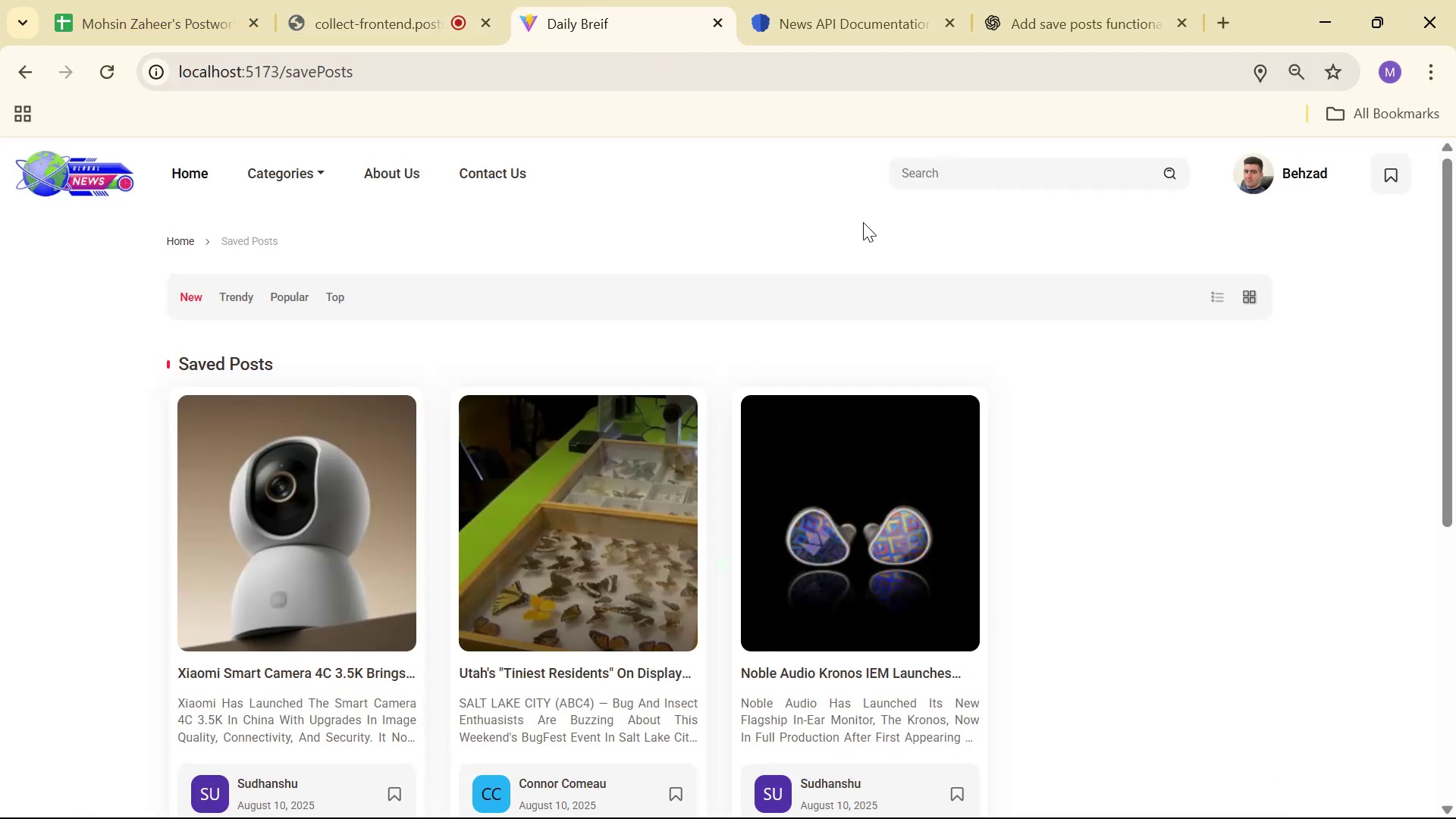 
scroll: coordinate [874, 230], scroll_direction: down, amount: 5.0
 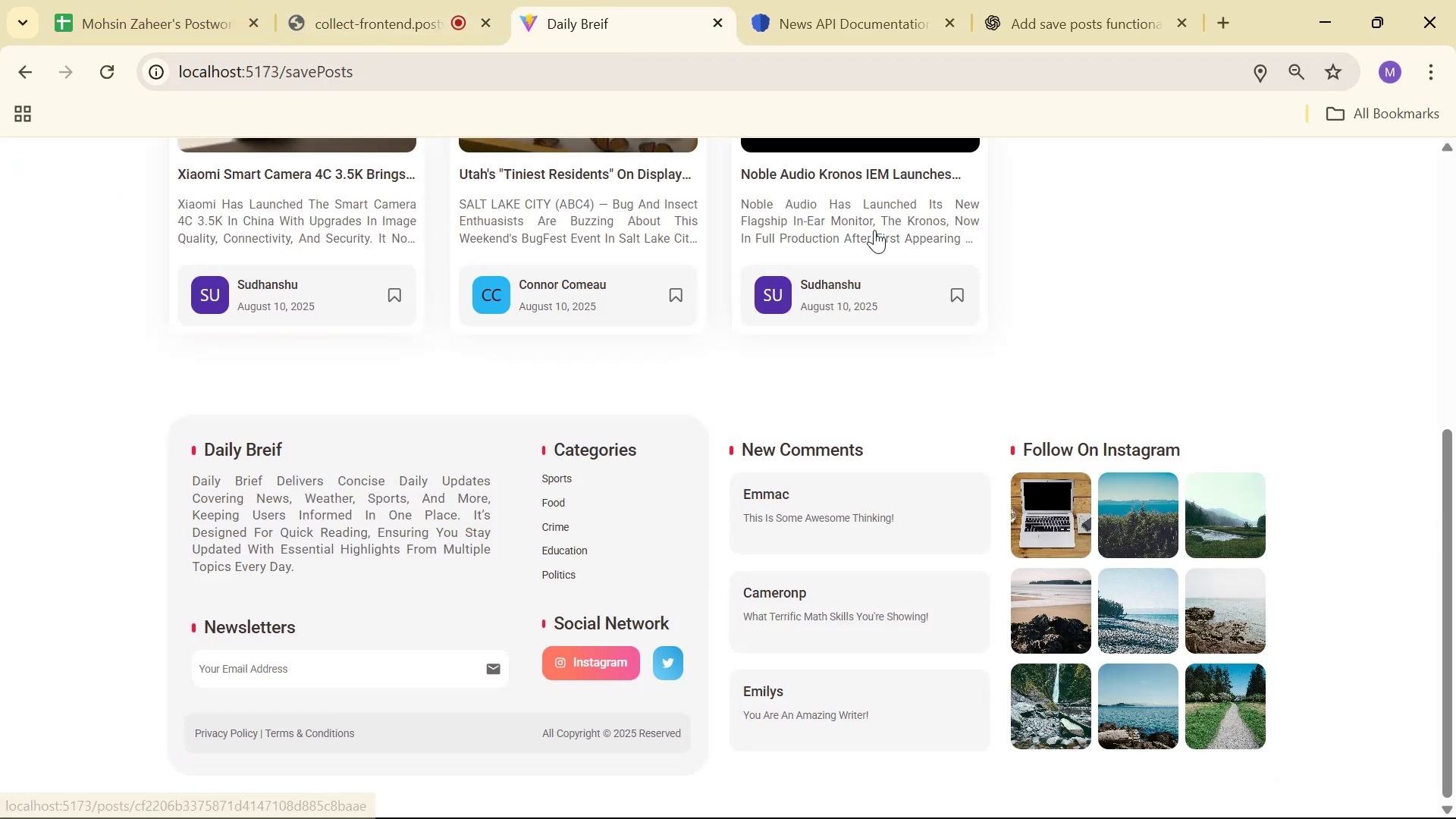 
scroll: coordinate [874, 230], scroll_direction: up, amount: 5.0
 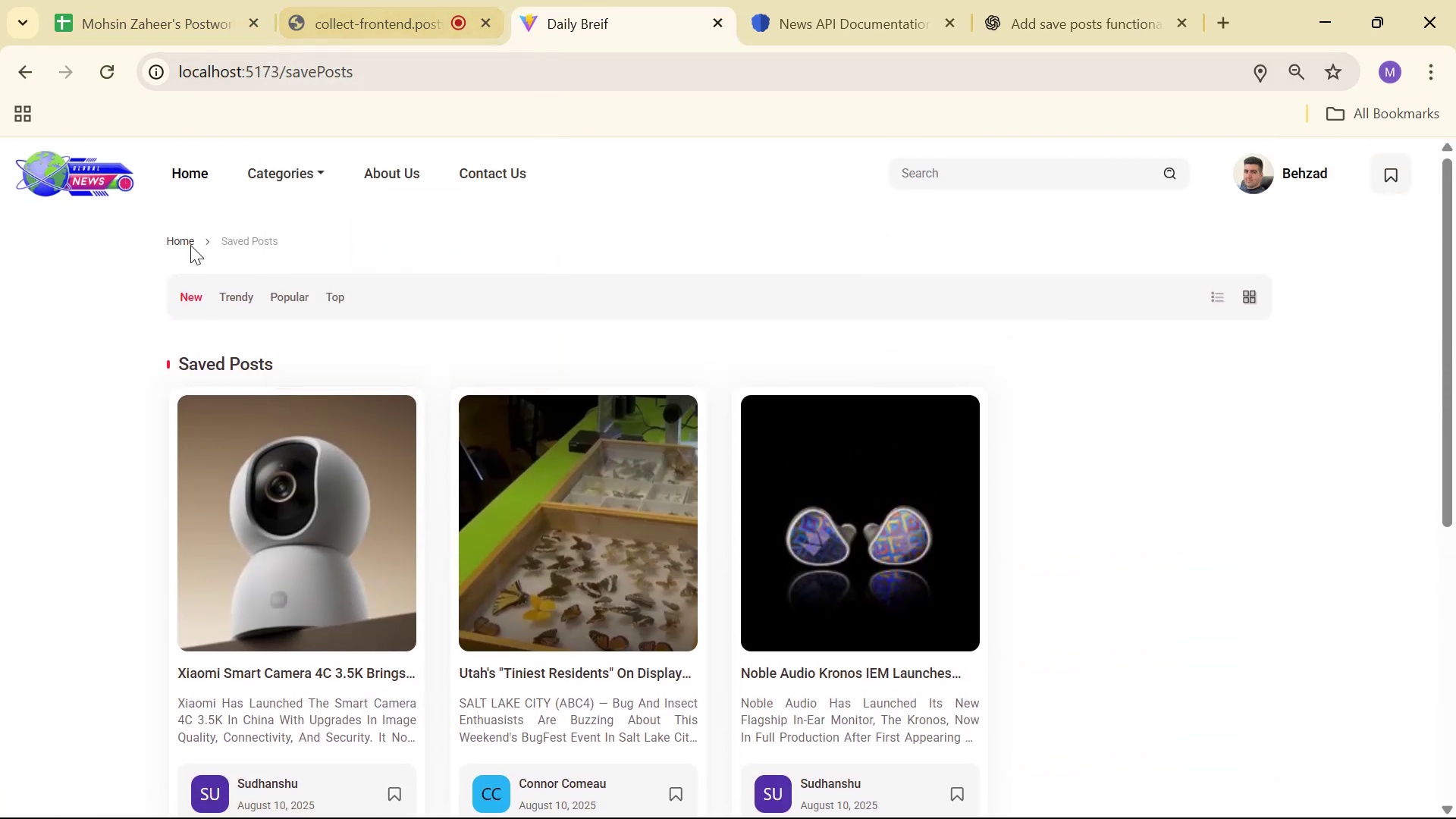 
double_click([187, 240])
 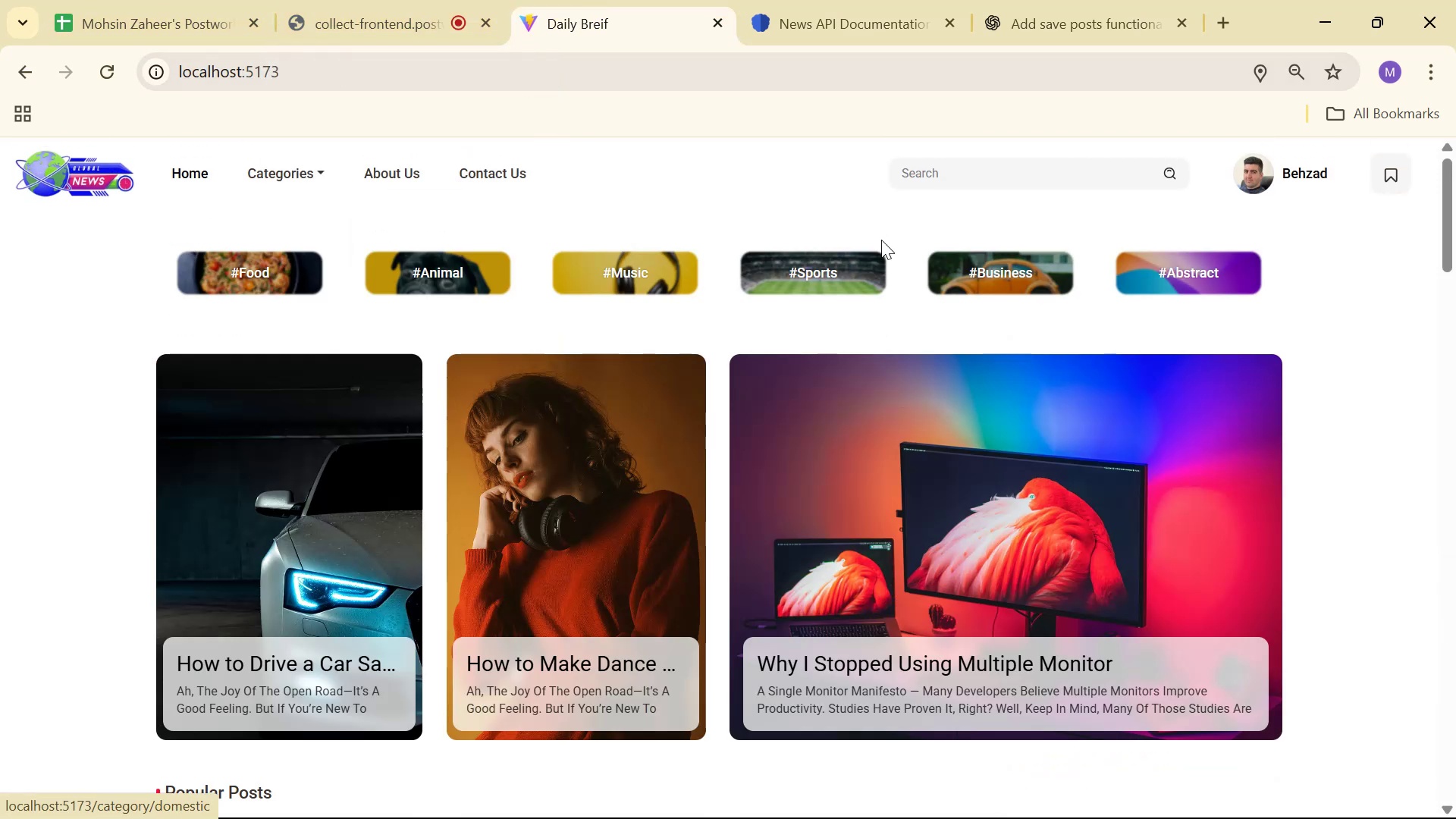 